 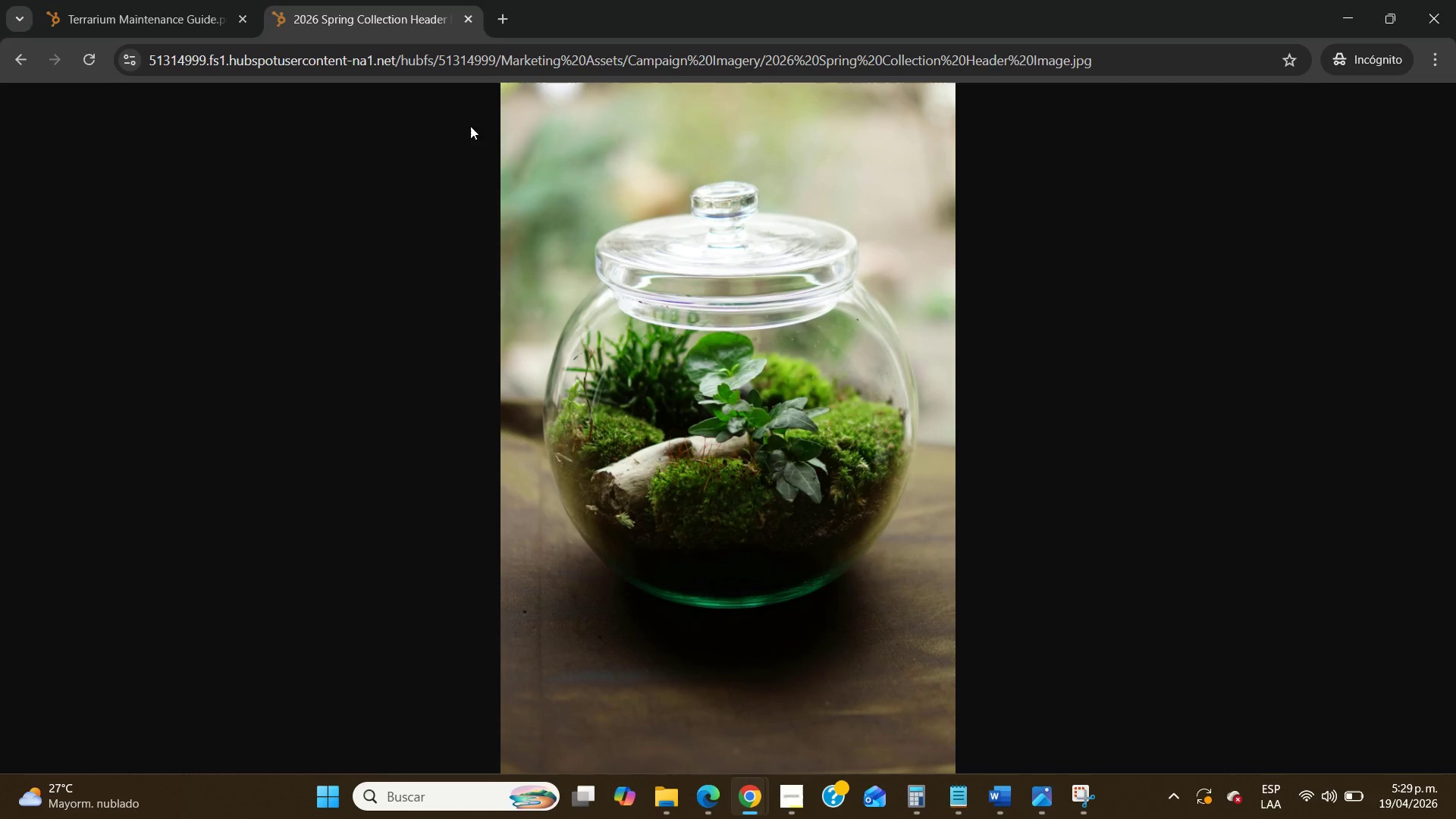 
left_click([469, 10])
 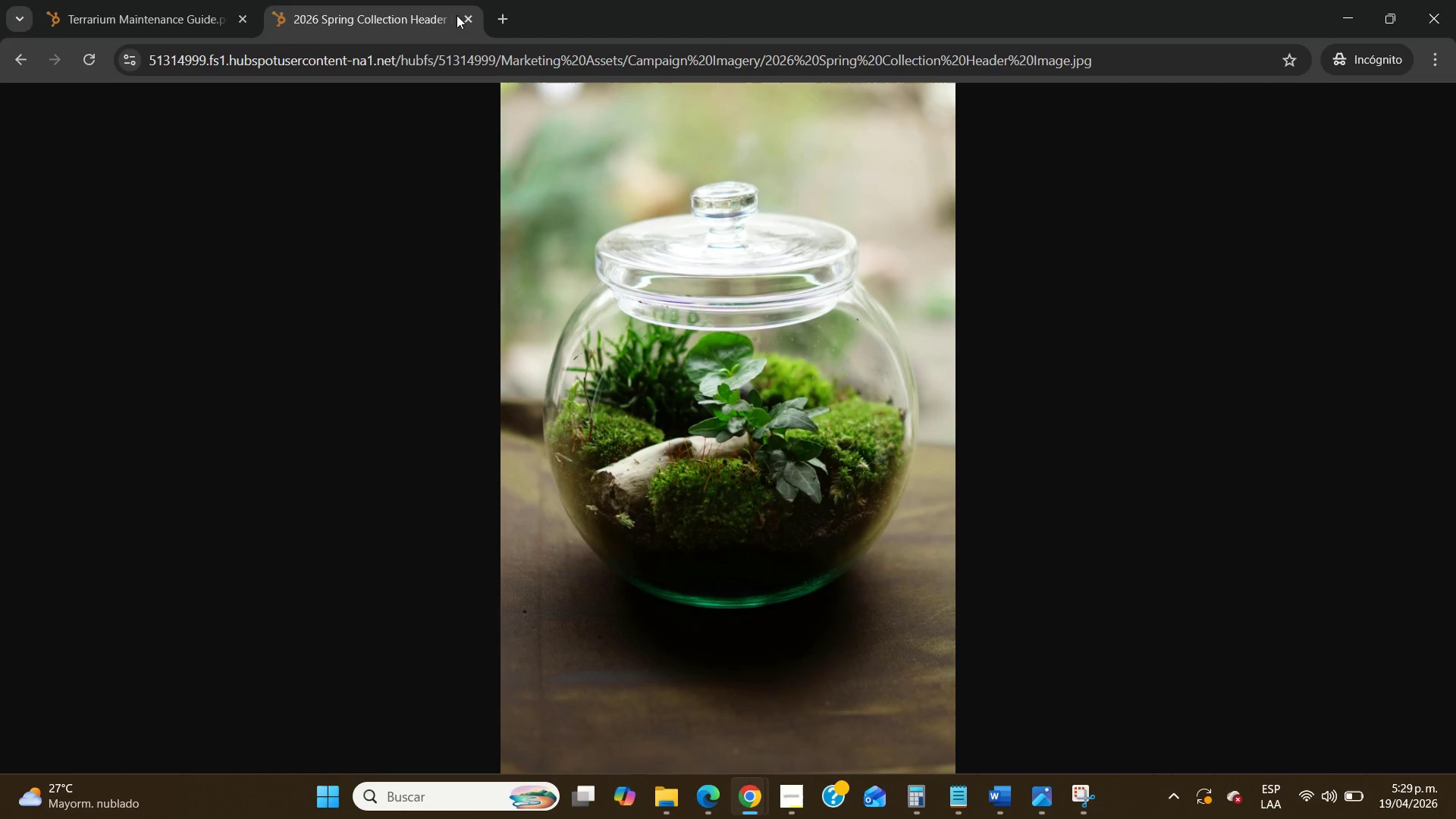 
left_click([473, 18])
 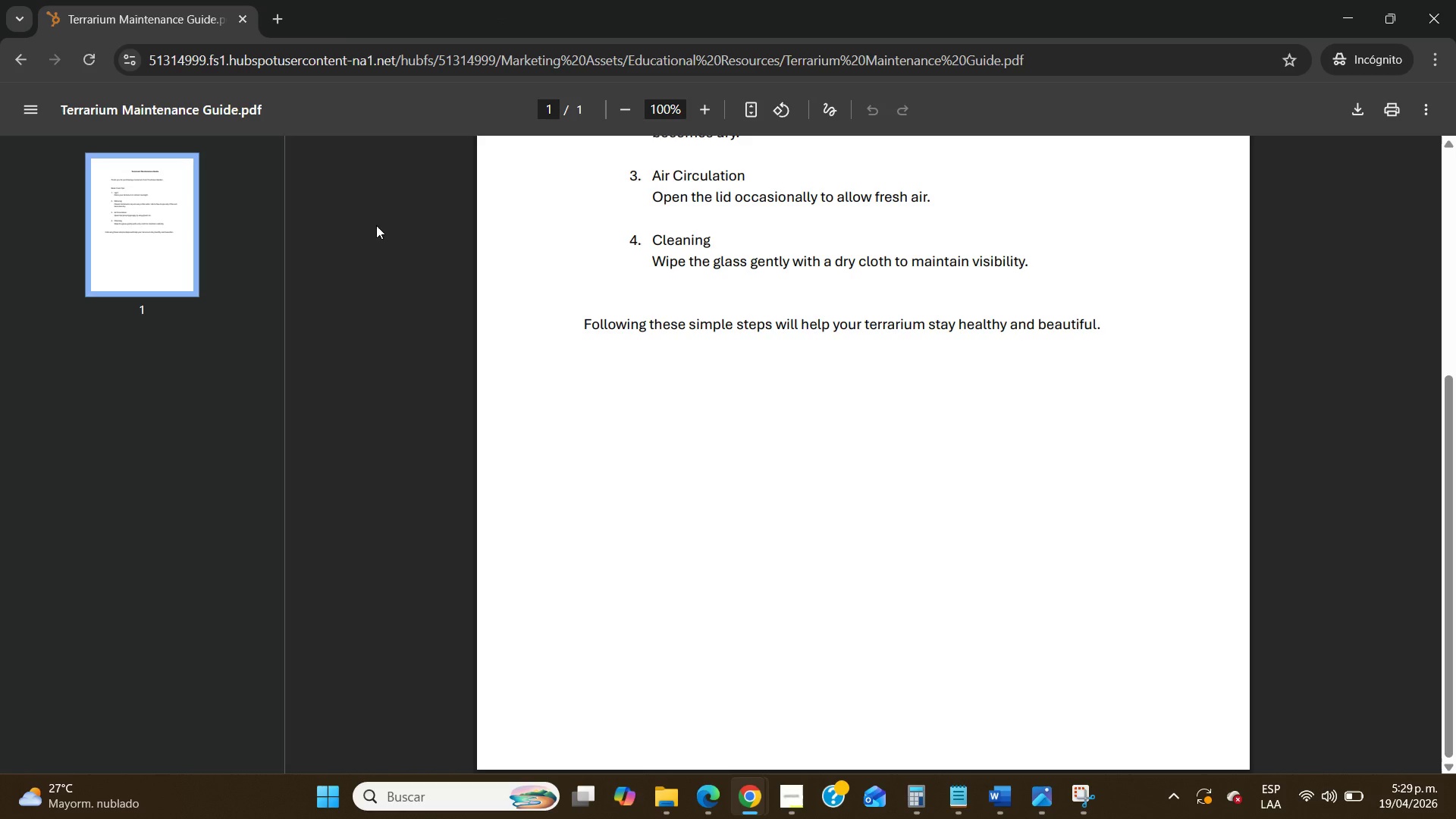 
scroll: coordinate [554, 302], scroll_direction: up, amount: 20.0
 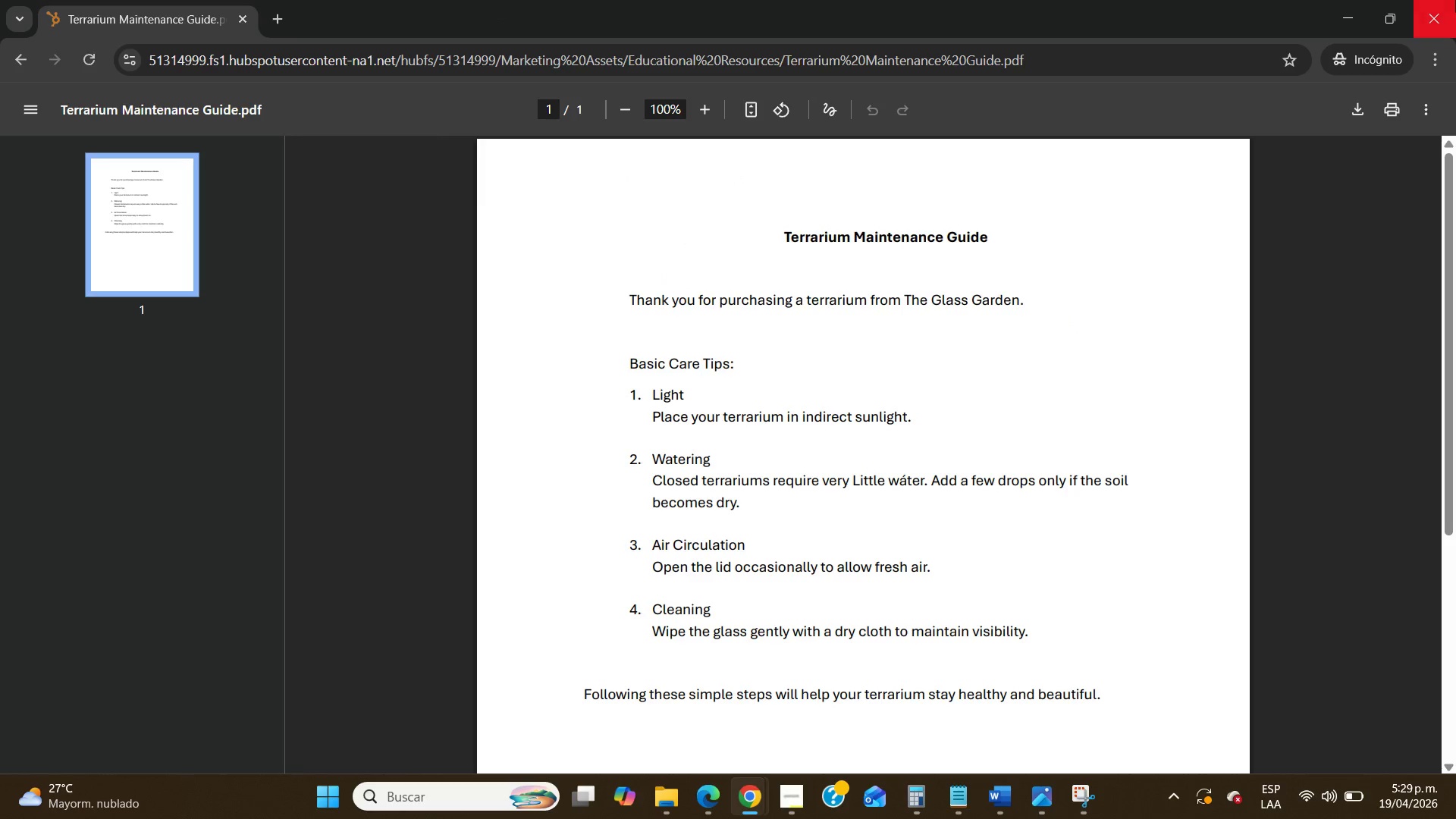 
left_click([1455, 0])
 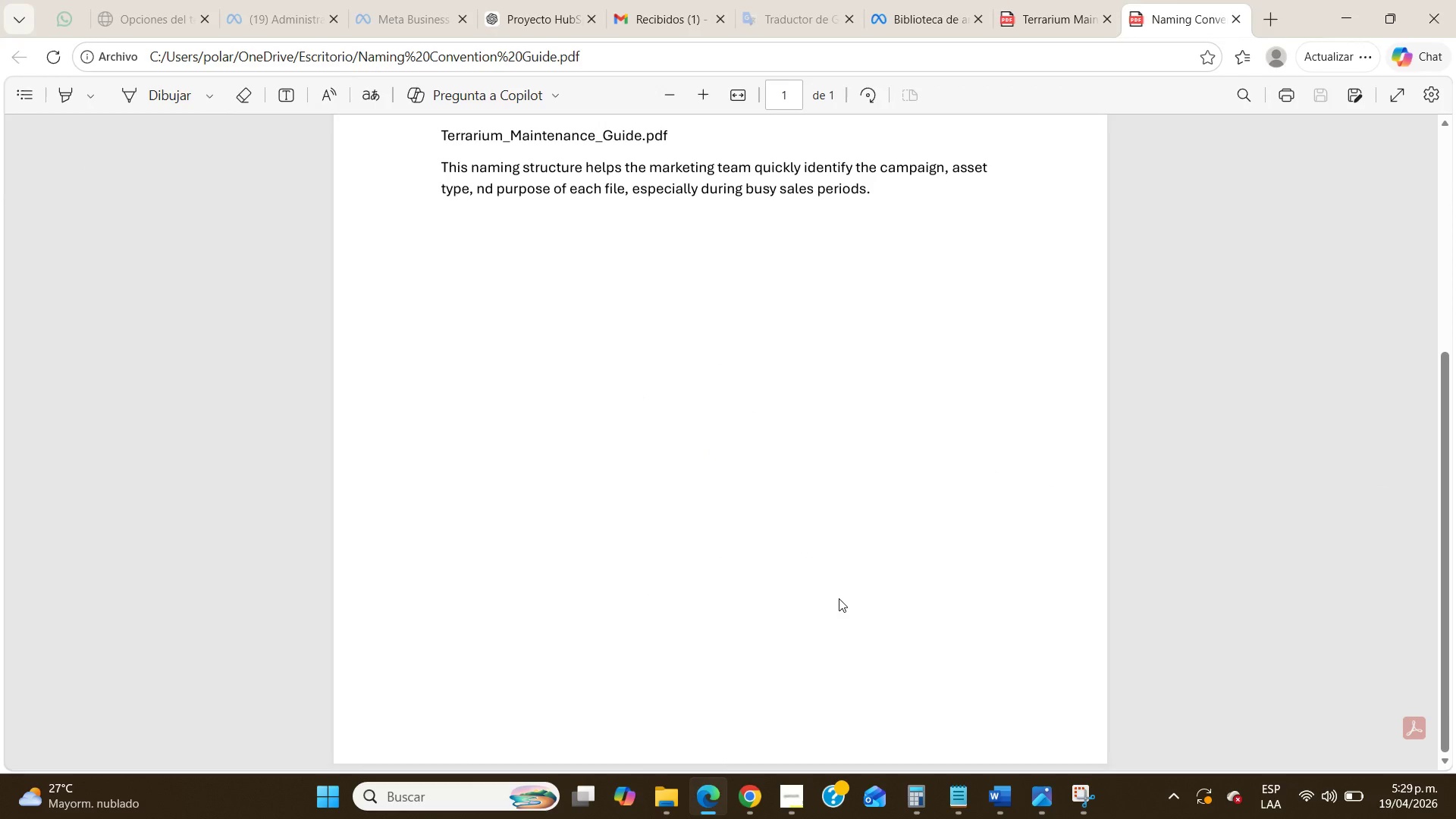 
scroll: coordinate [795, 526], scroll_direction: up, amount: 8.0
 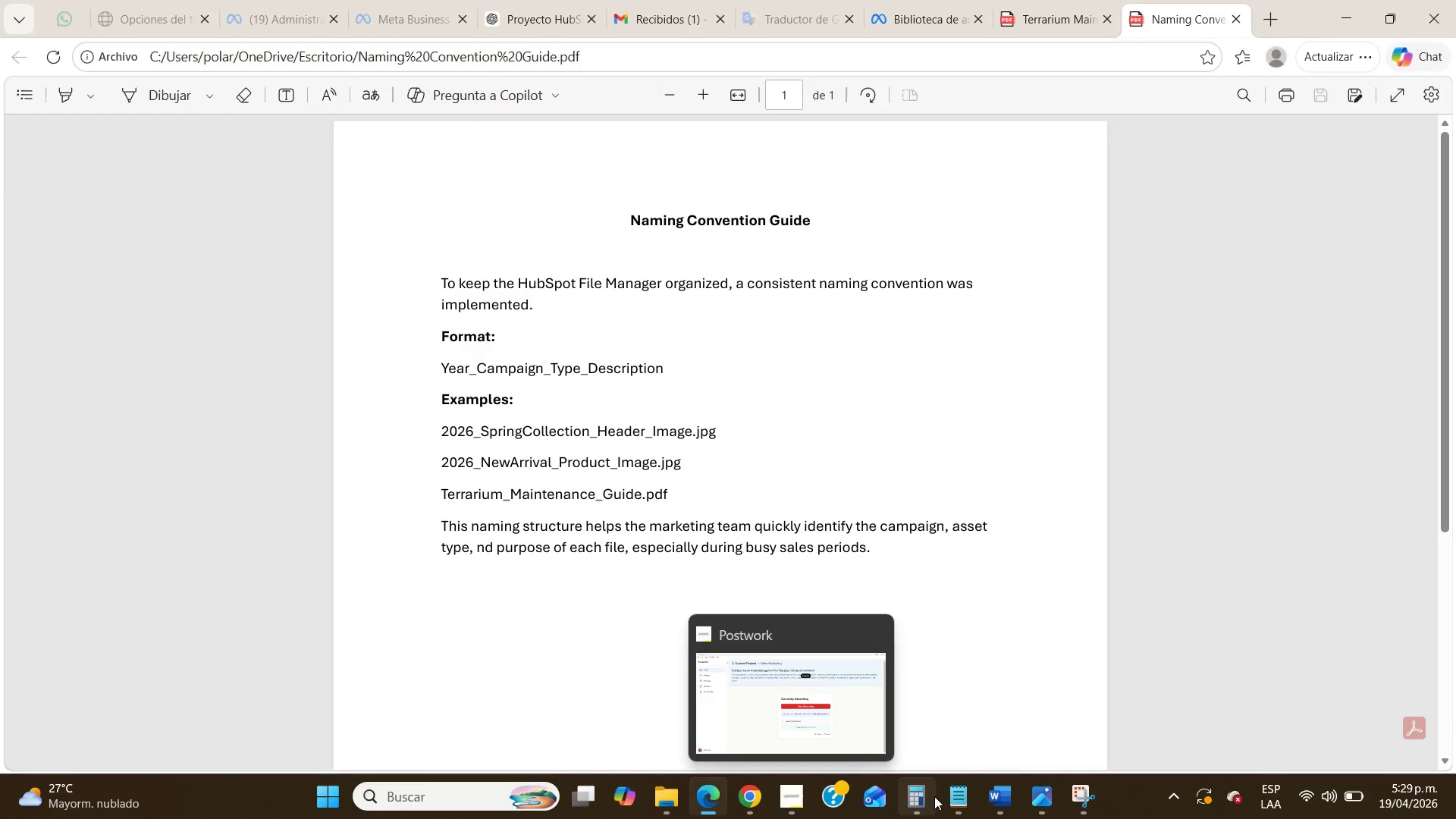 
left_click([987, 800])
 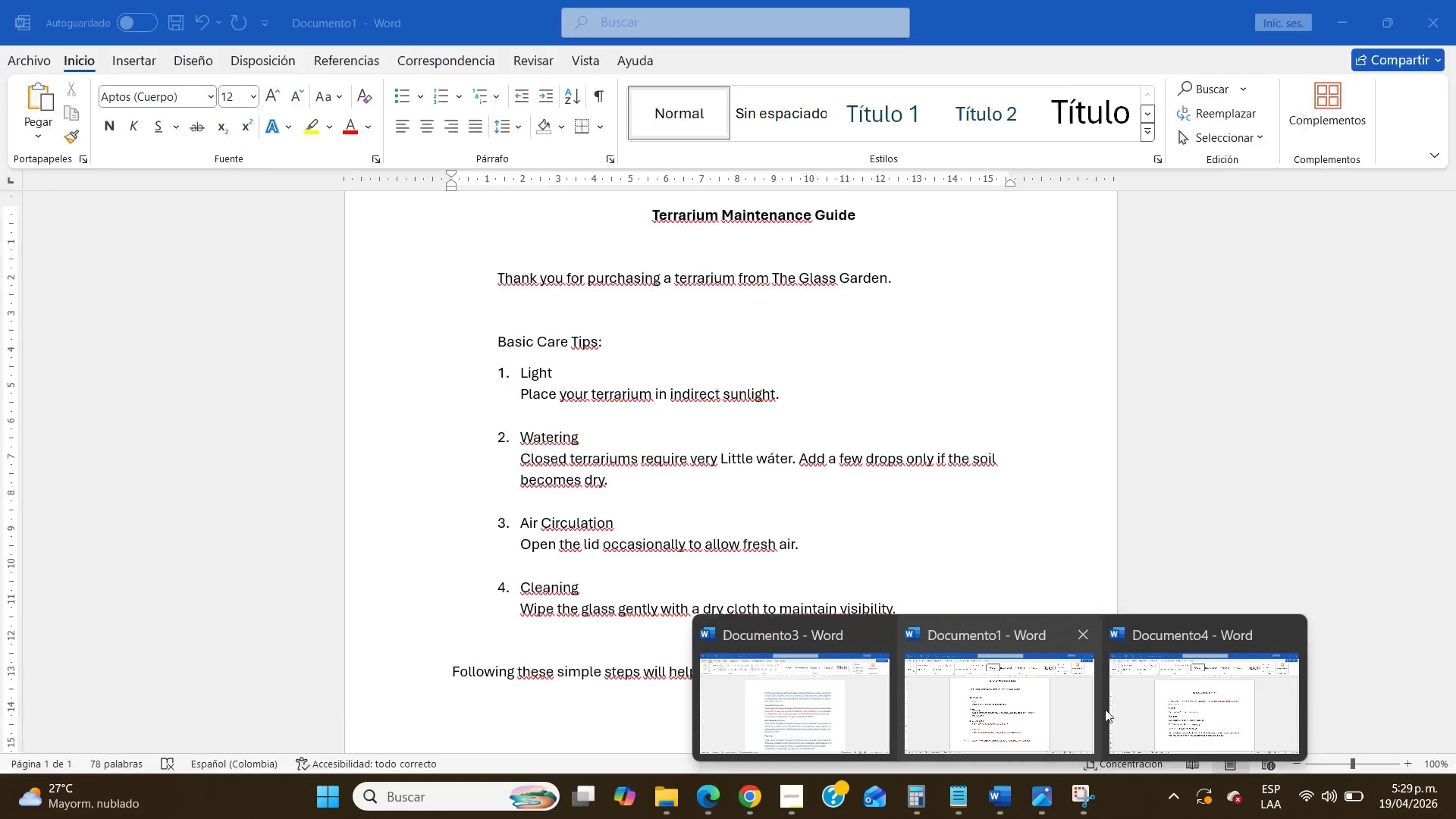 
left_click([1127, 707])
 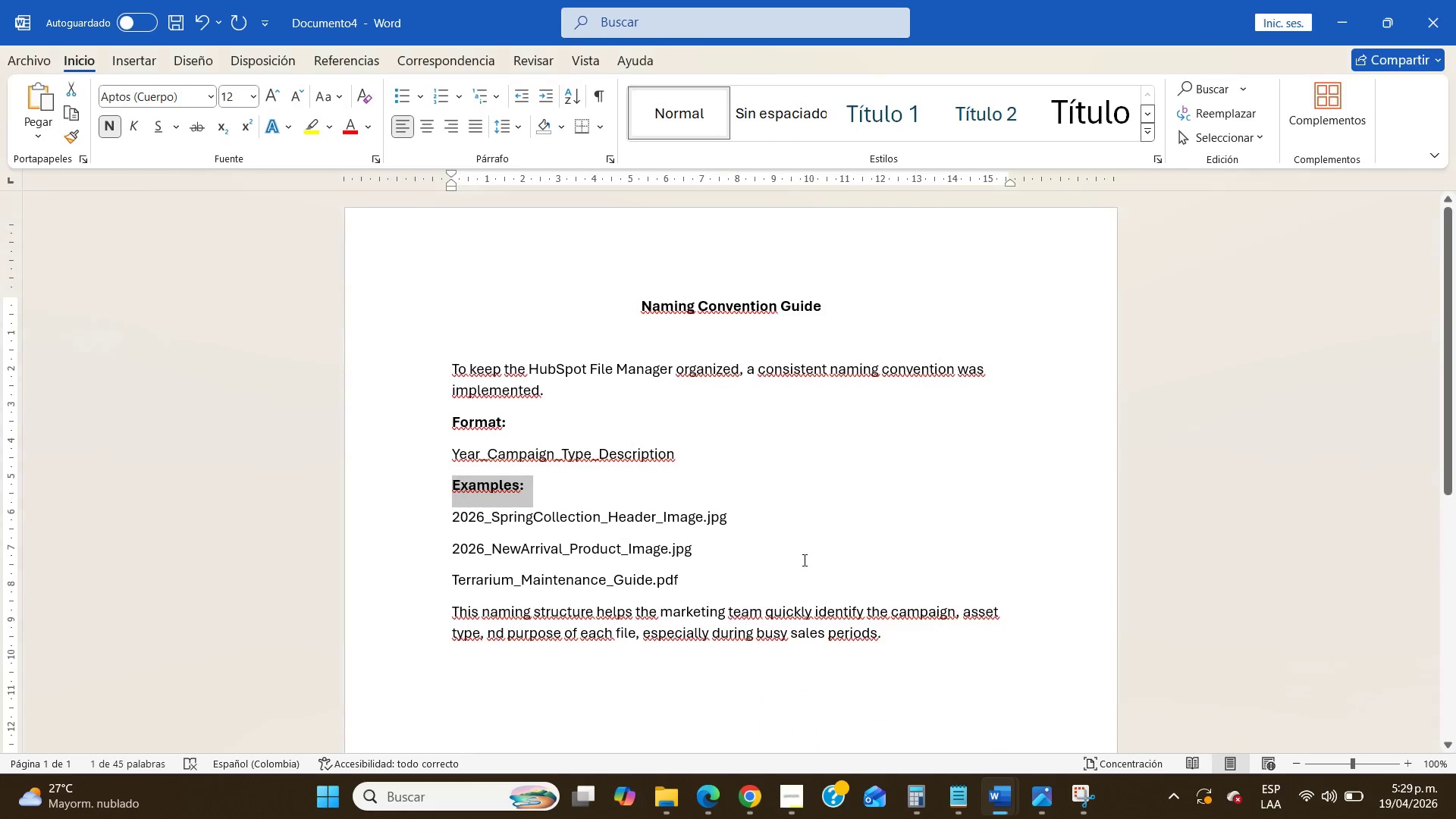 
left_click([803, 560])
 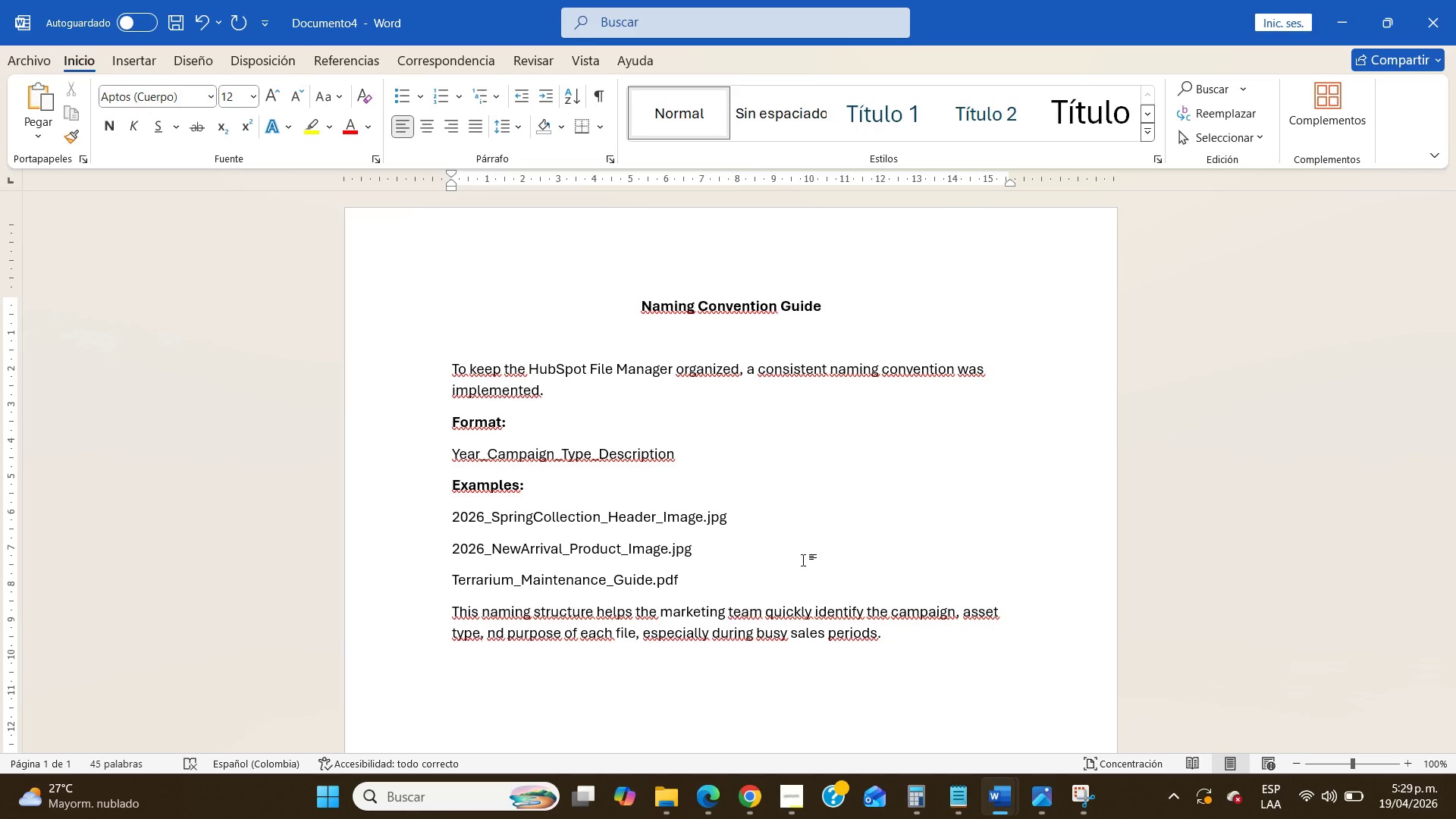 
wait(19.58)
 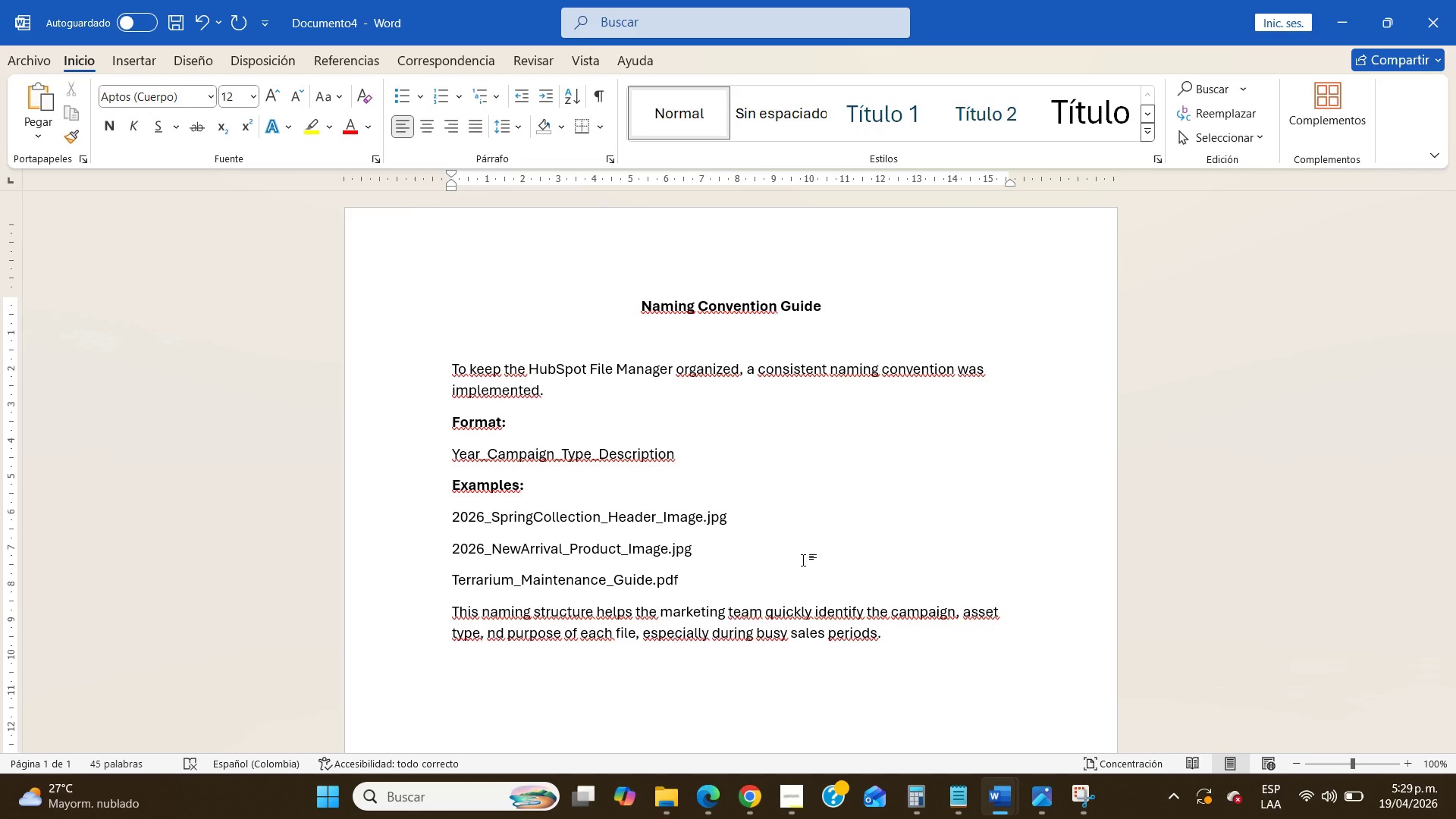 
scroll: coordinate [803, 560], scroll_direction: none, amount: 0.0
 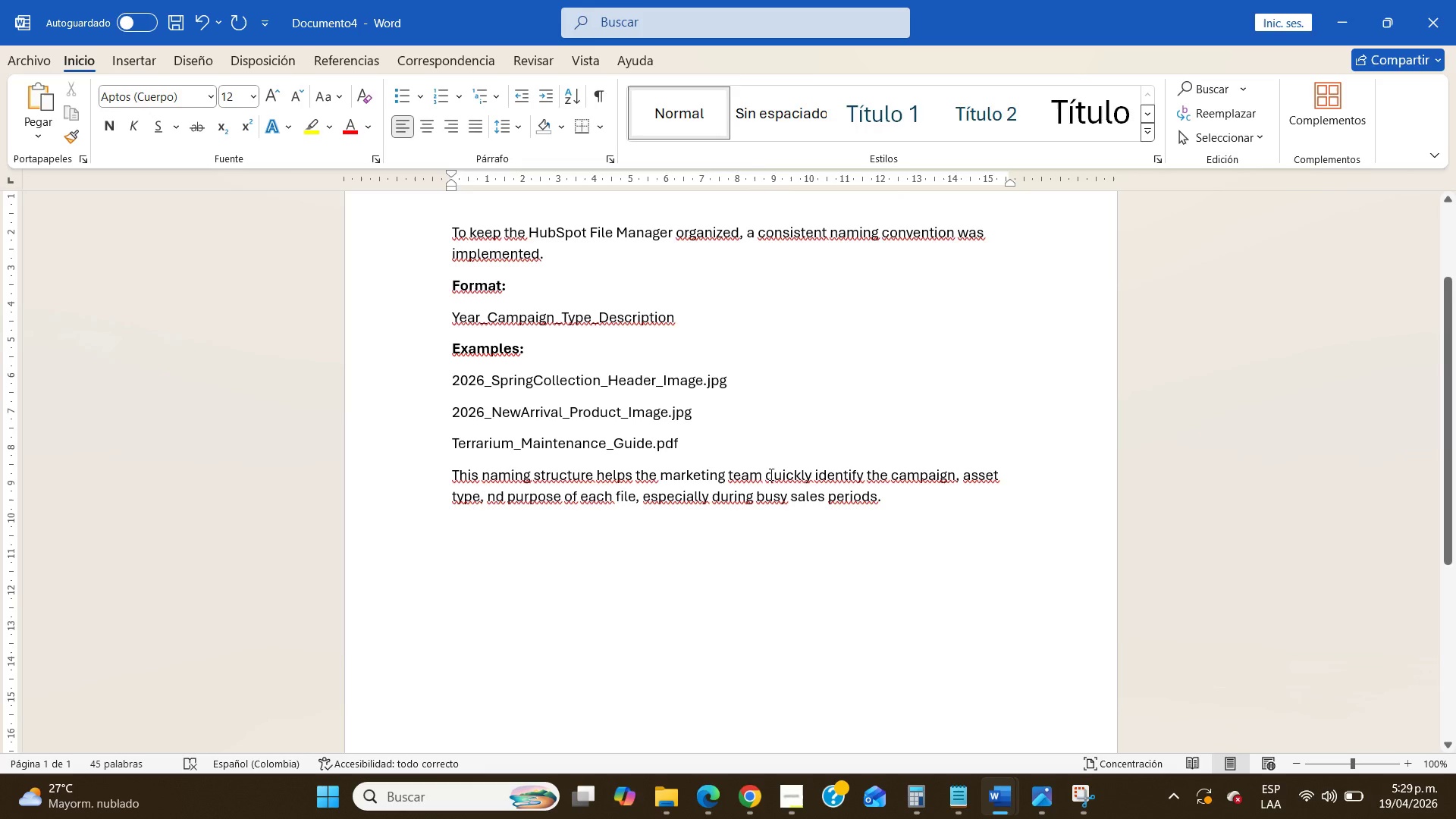 
left_click([770, 474])
 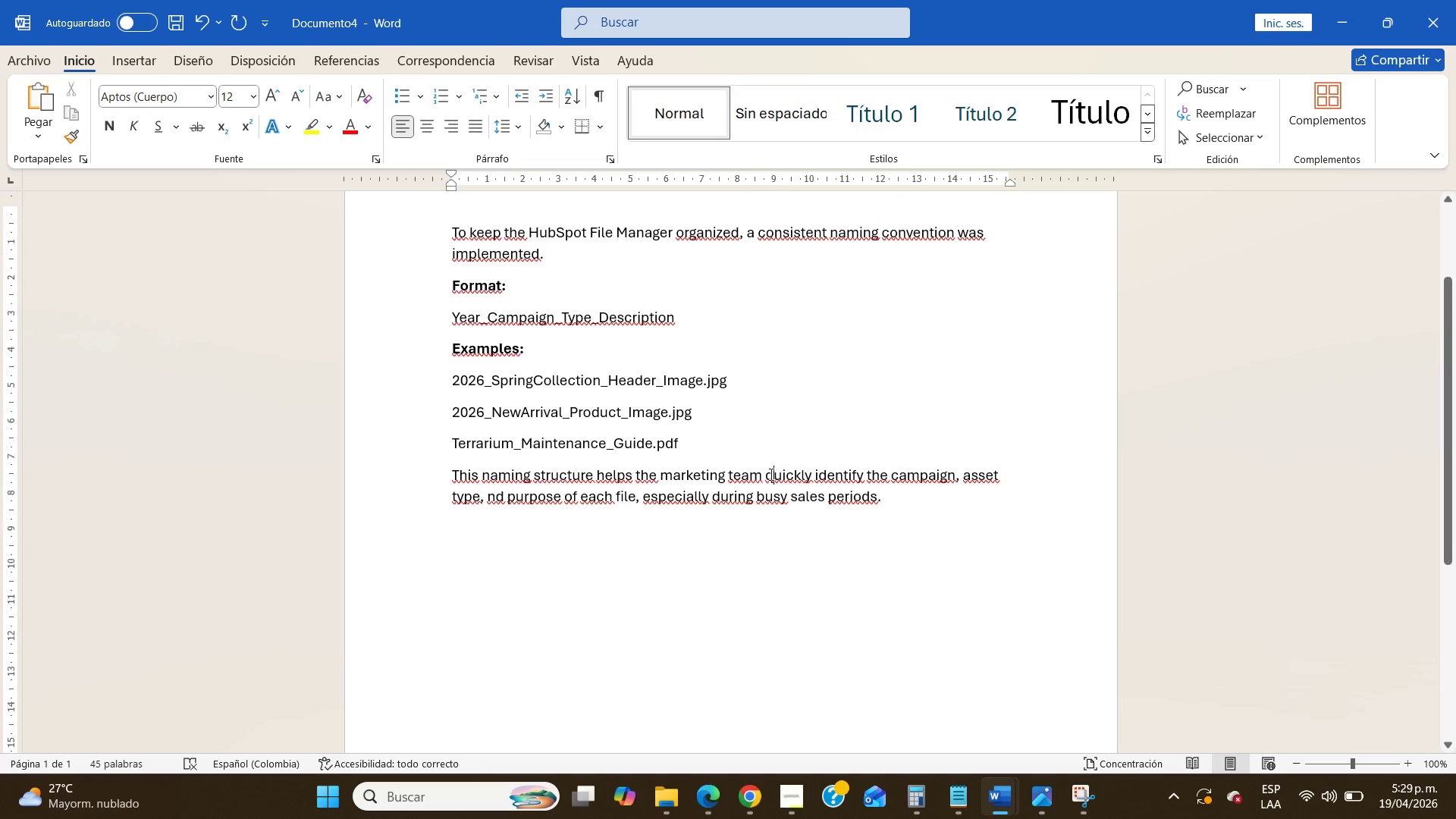 
scroll: coordinate [770, 474], scroll_direction: up, amount: 3.0
 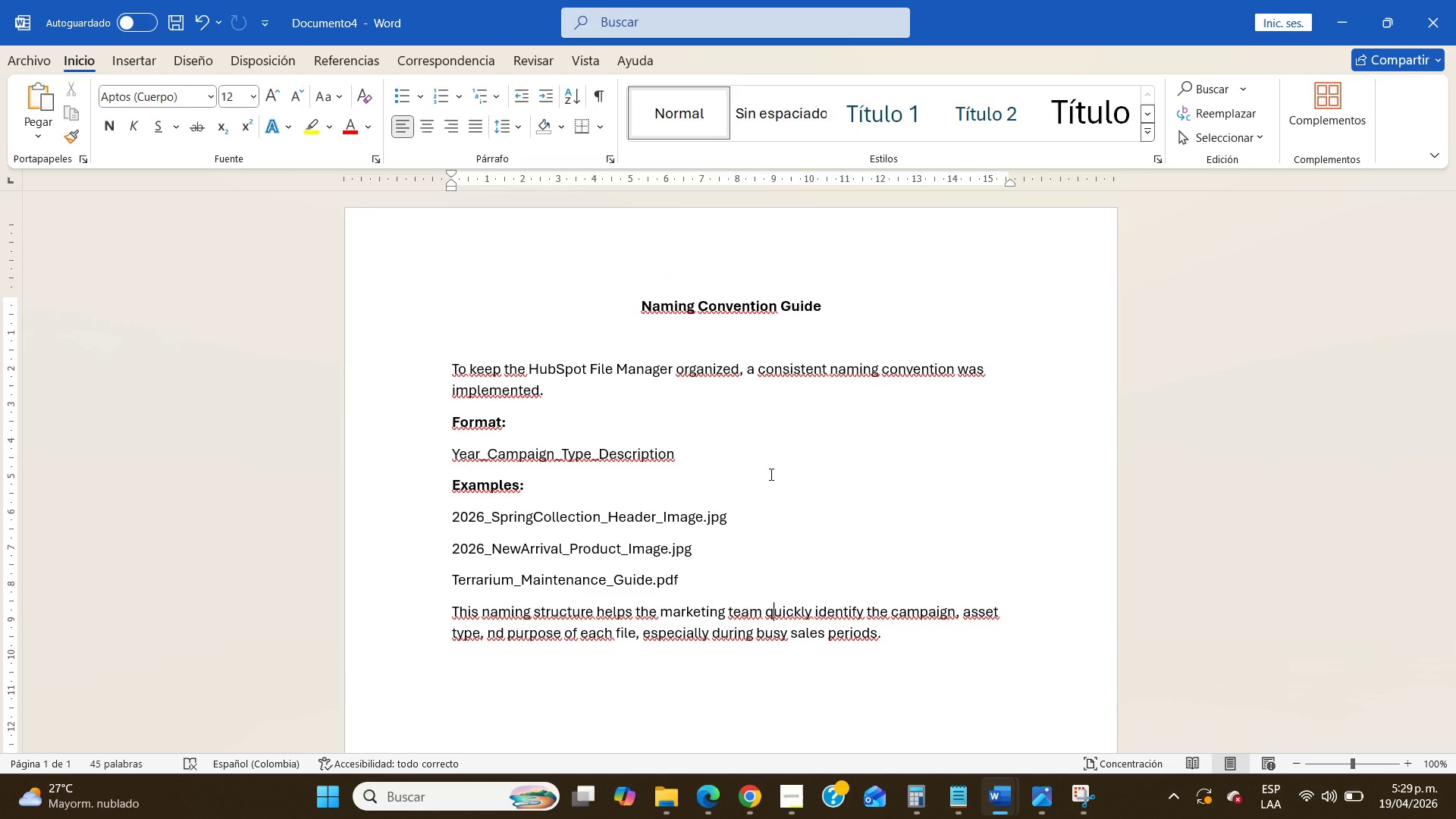 
wait(6.85)
 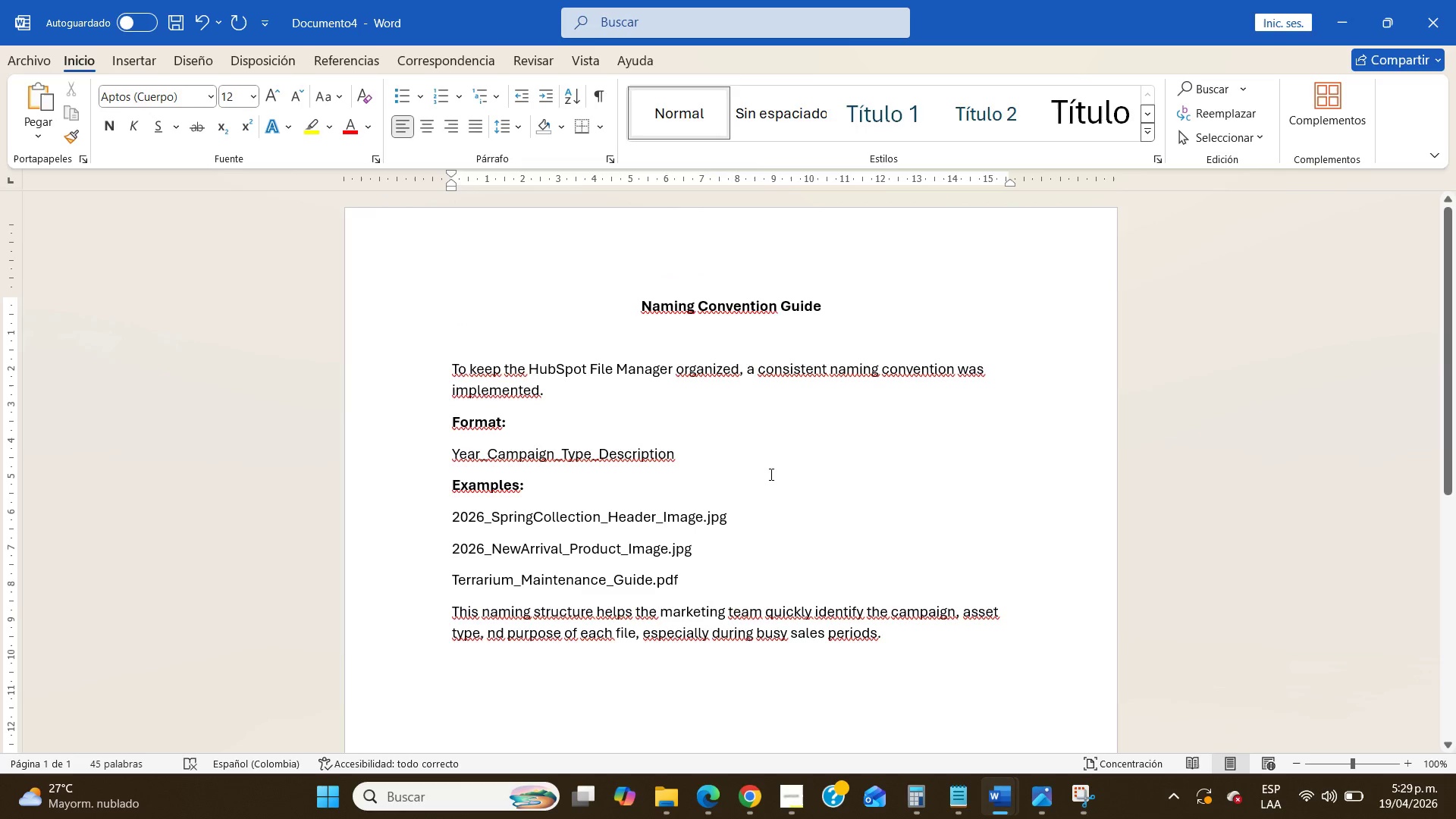 
left_click([770, 474])
 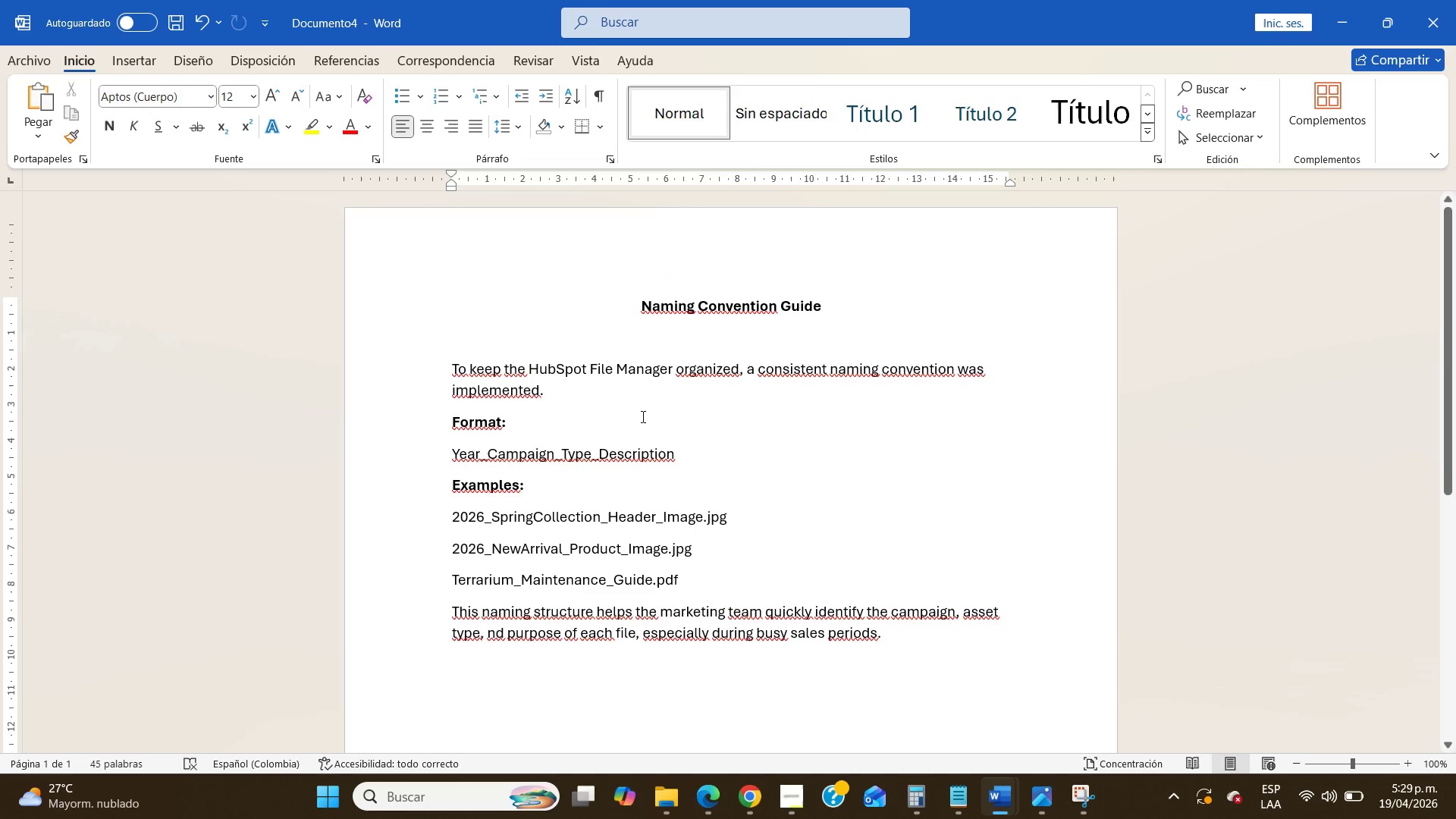 
left_click([640, 416])
 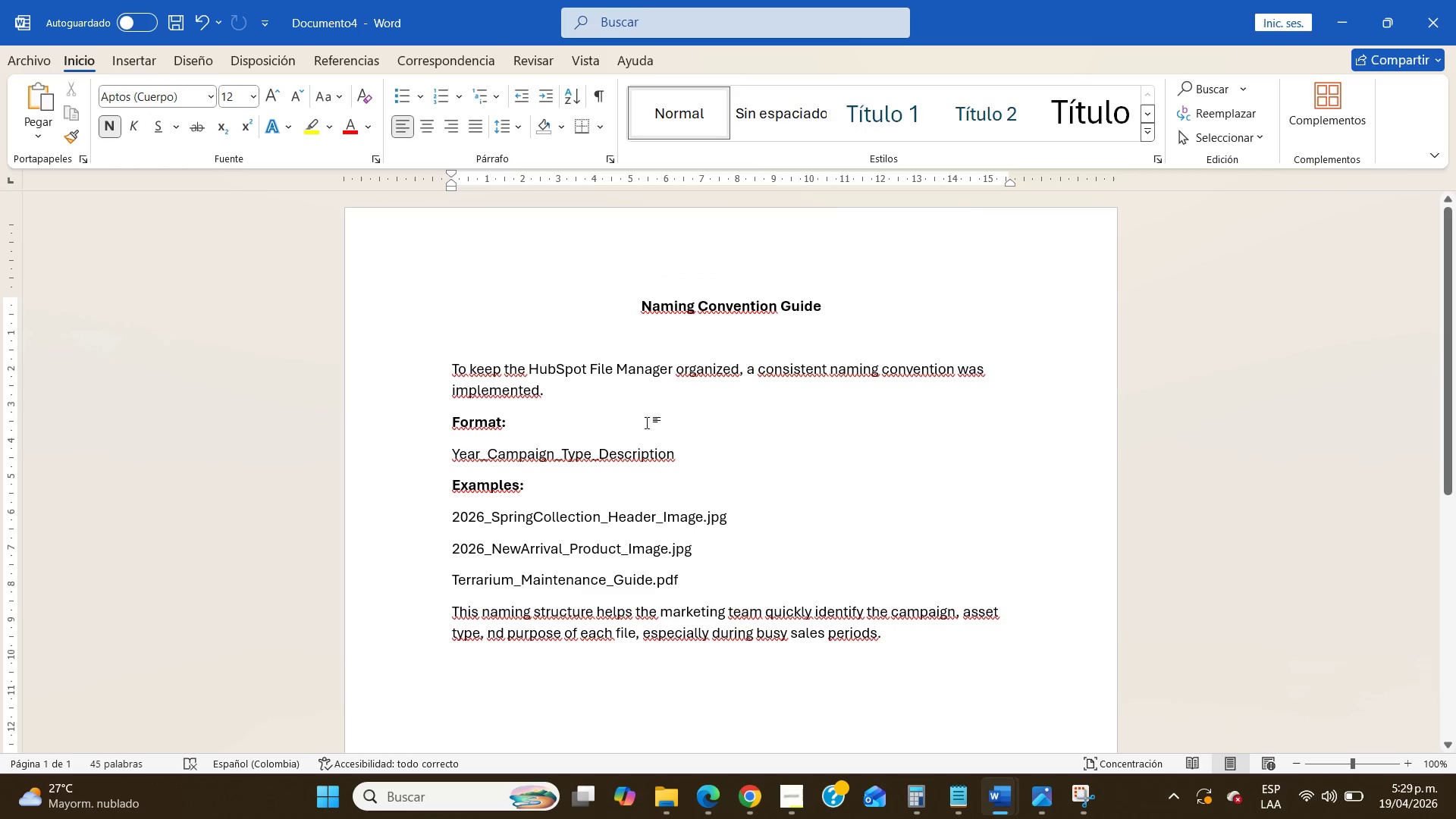 
left_click([688, 463])
 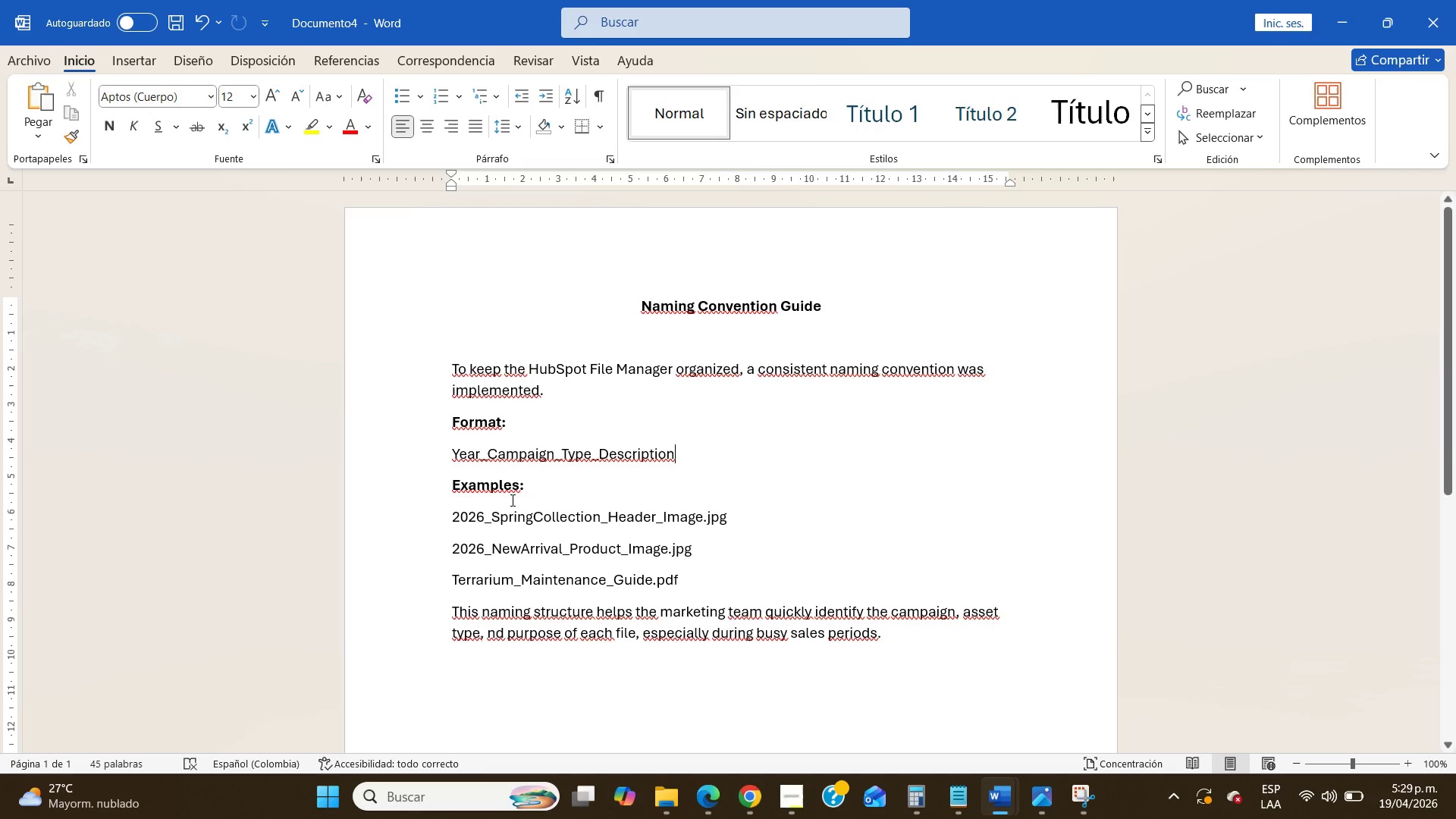 
left_click([511, 500])
 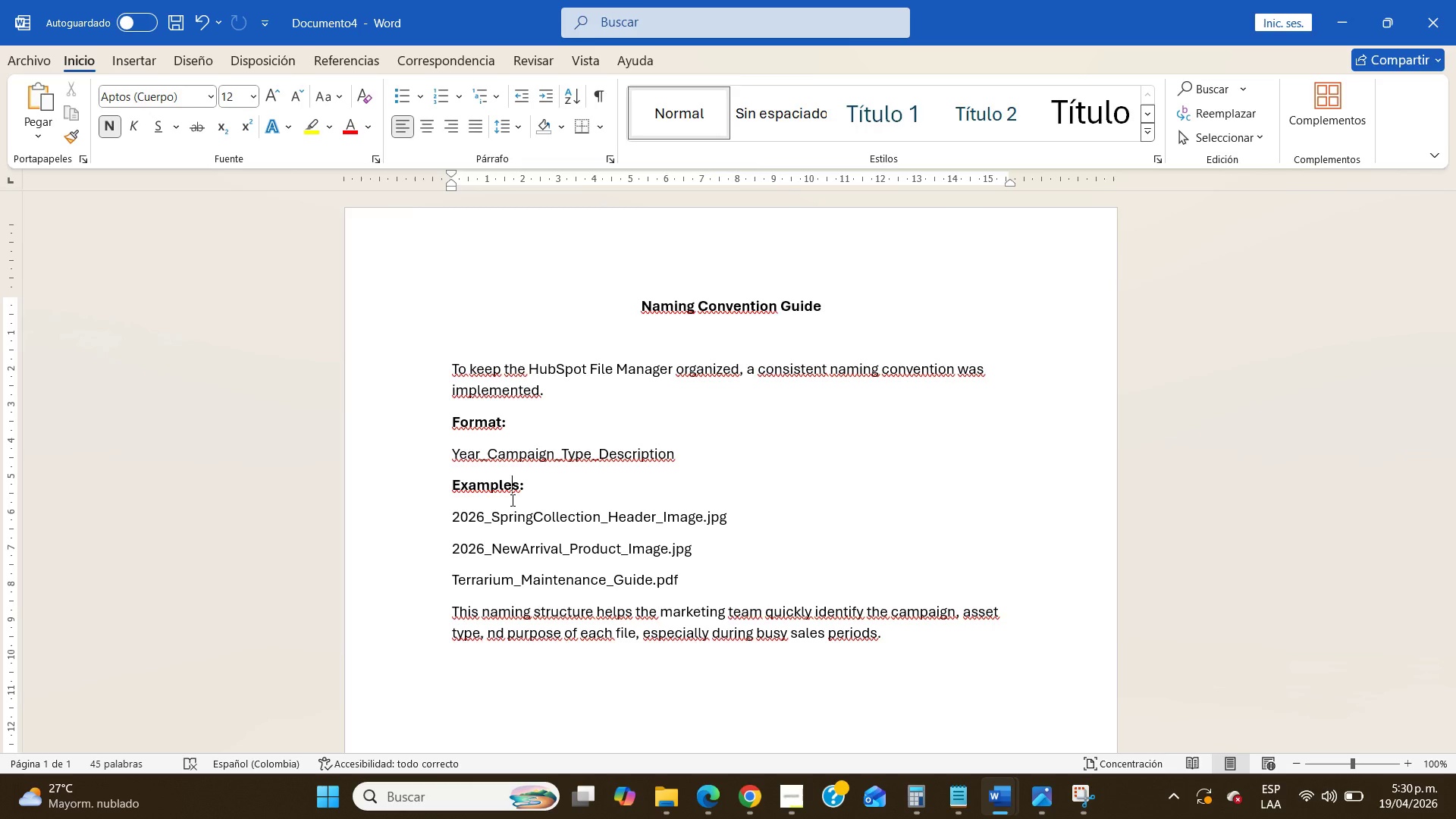 
wait(43.3)
 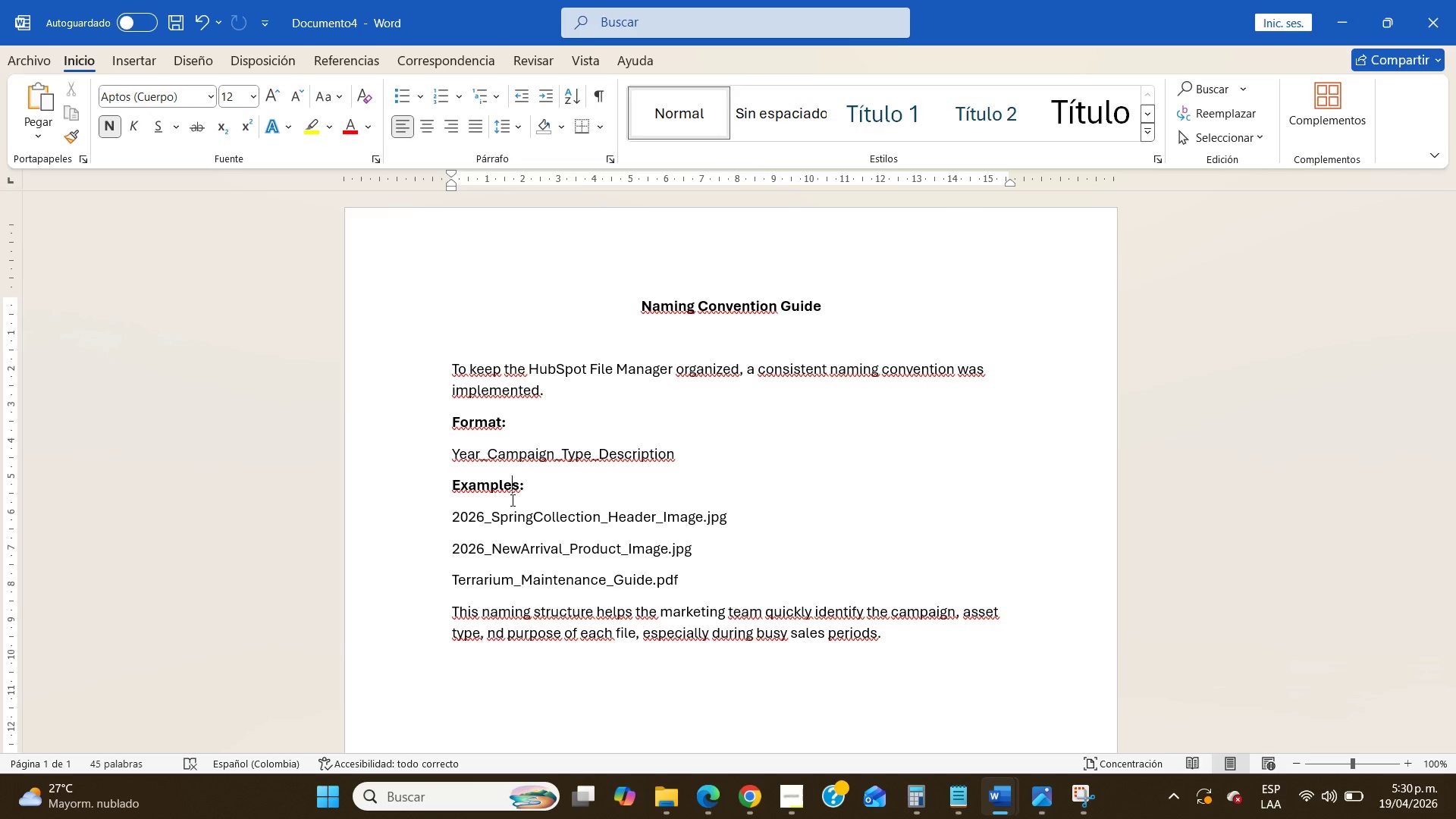 
left_click([560, 409])
 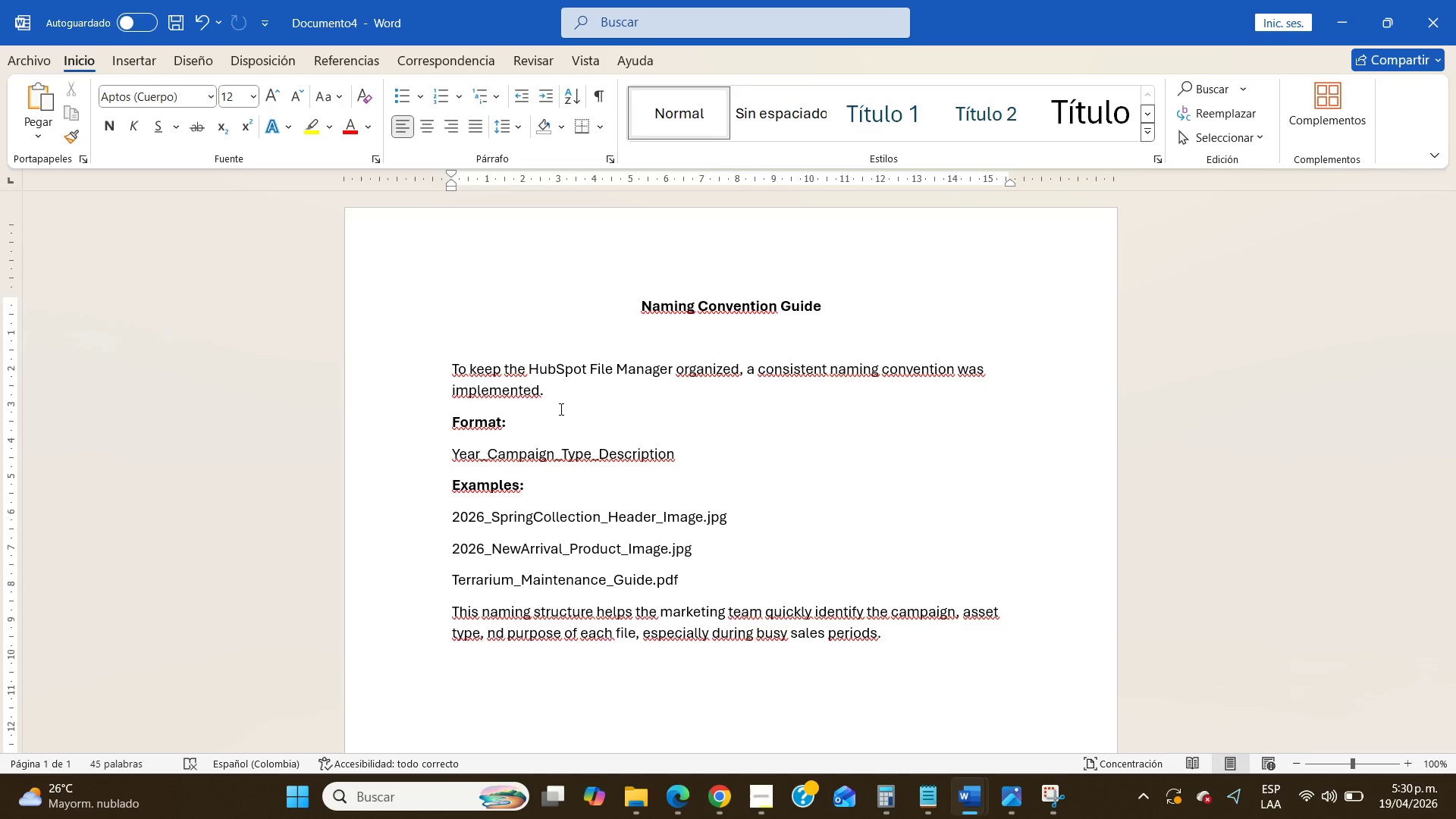 
wait(12.77)
 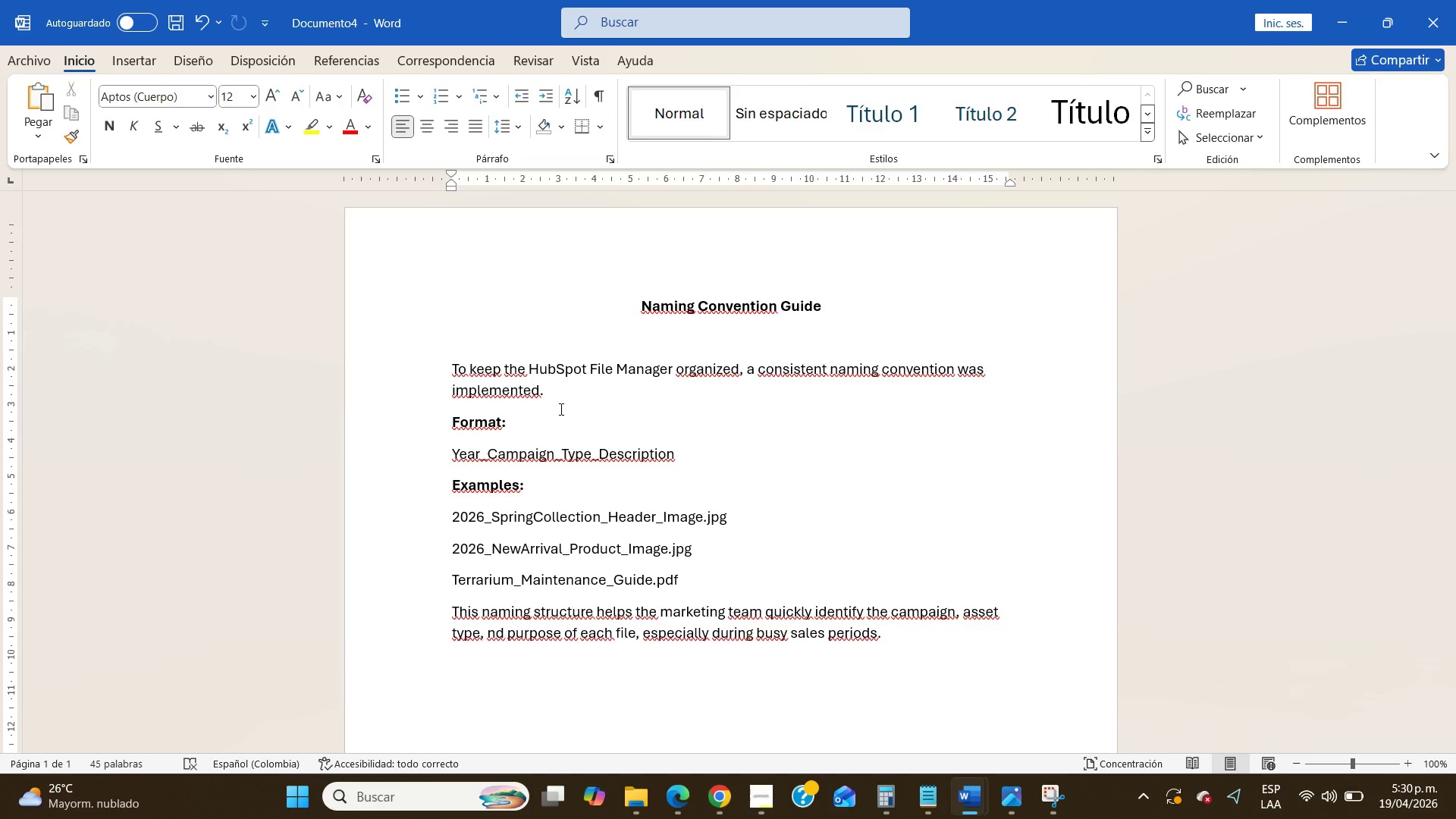 
left_click([676, 382])
 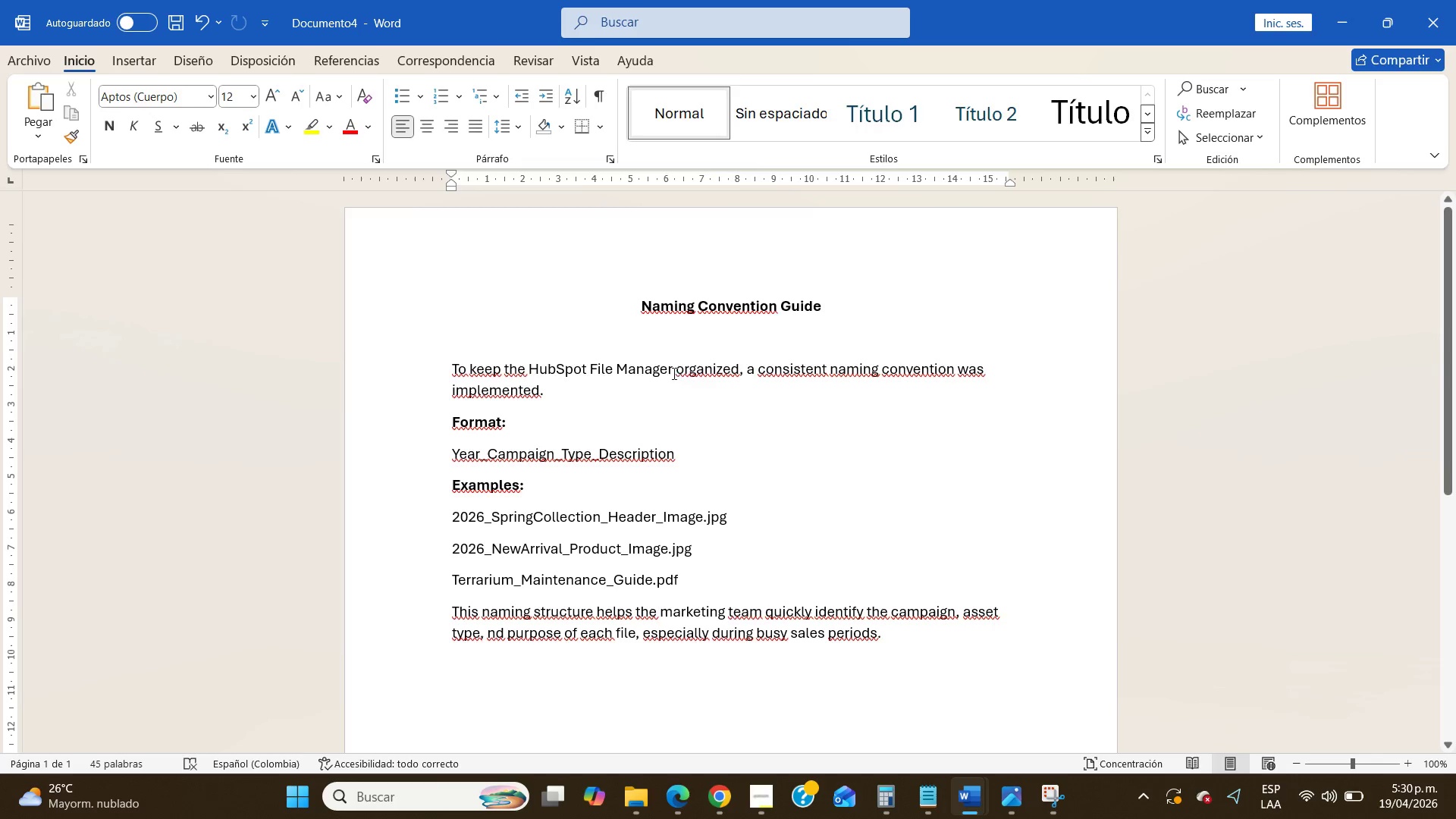 
left_click([670, 369])
 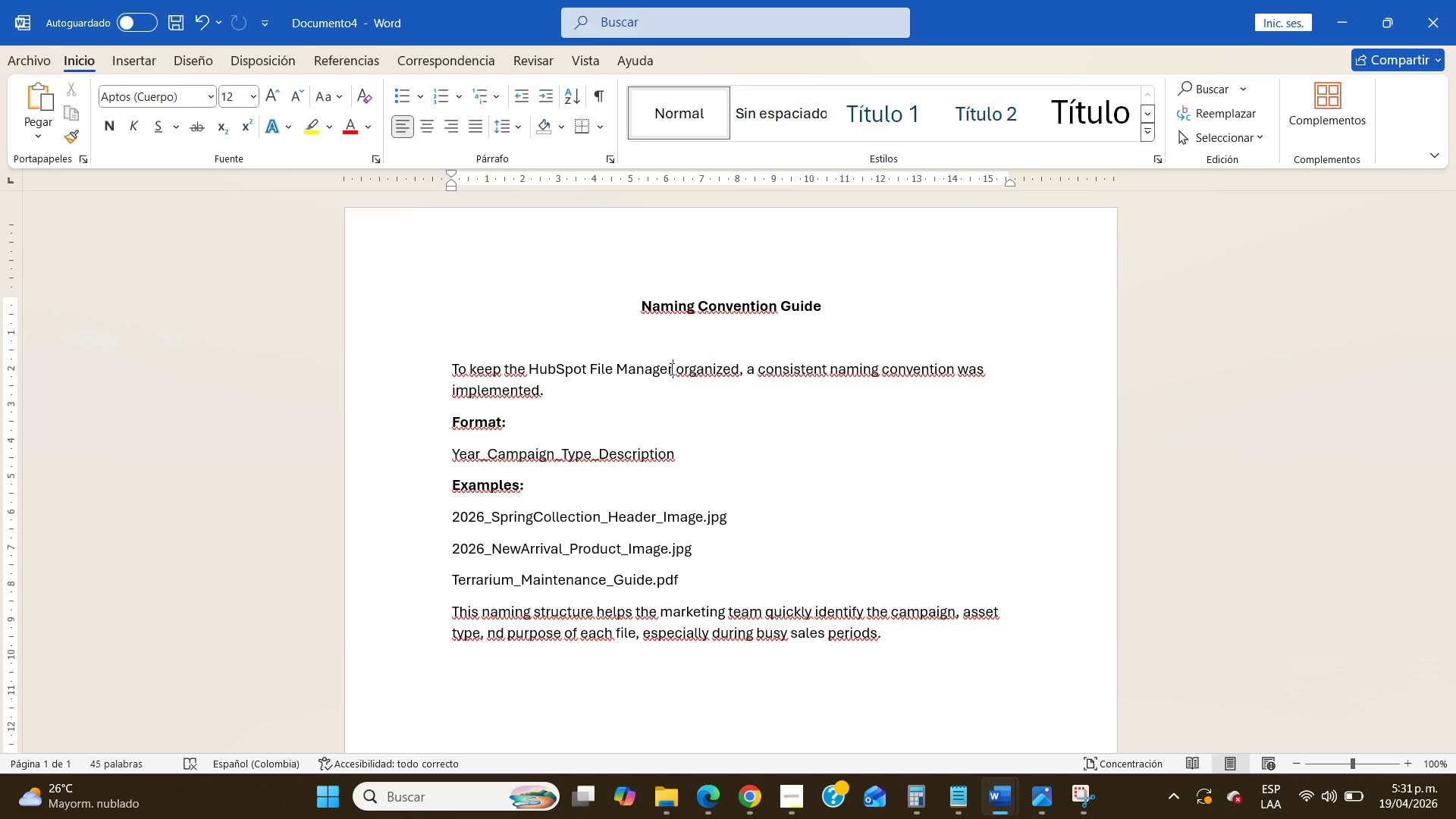 
wait(17.73)
 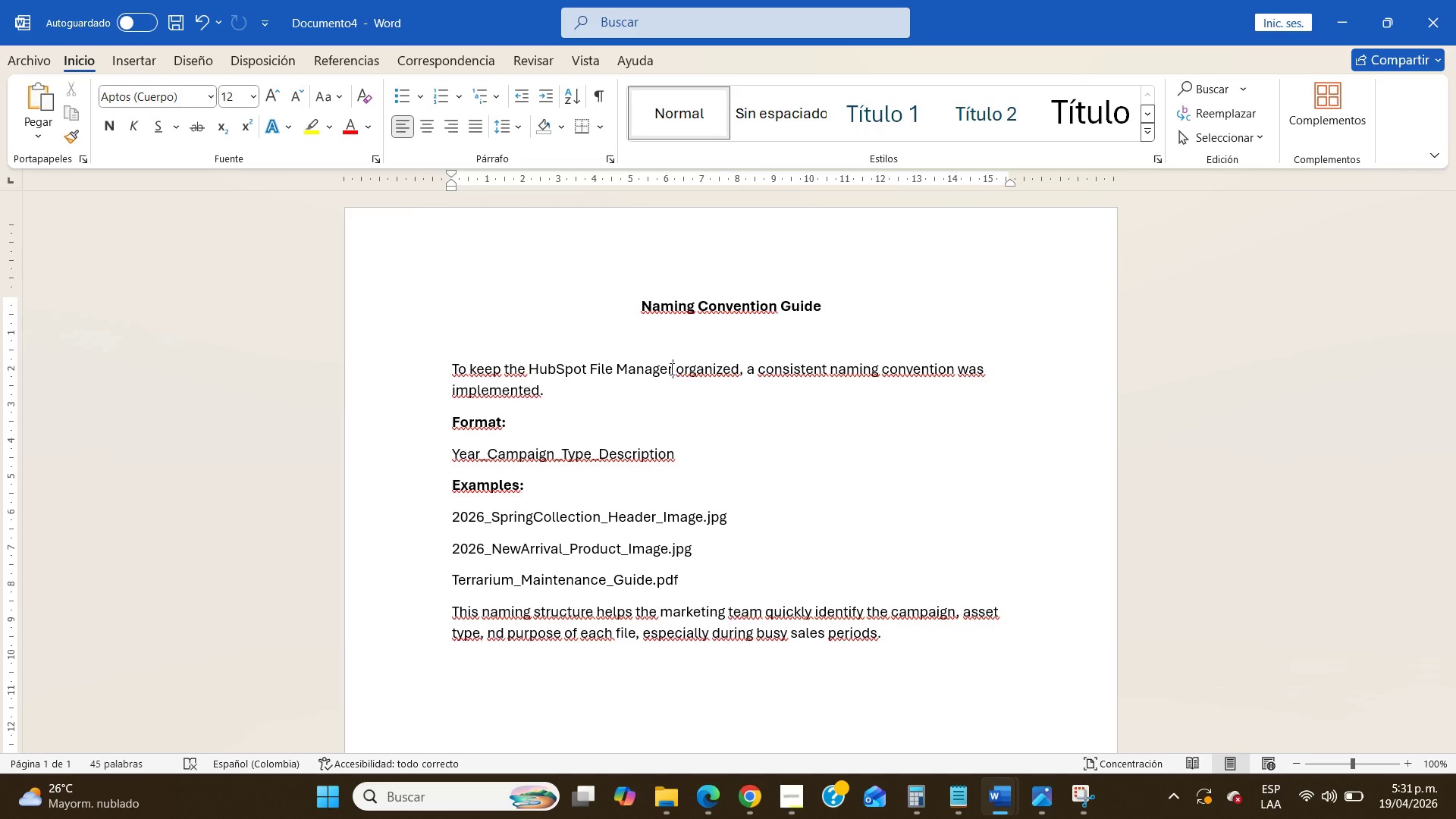 
left_click([775, 813])